 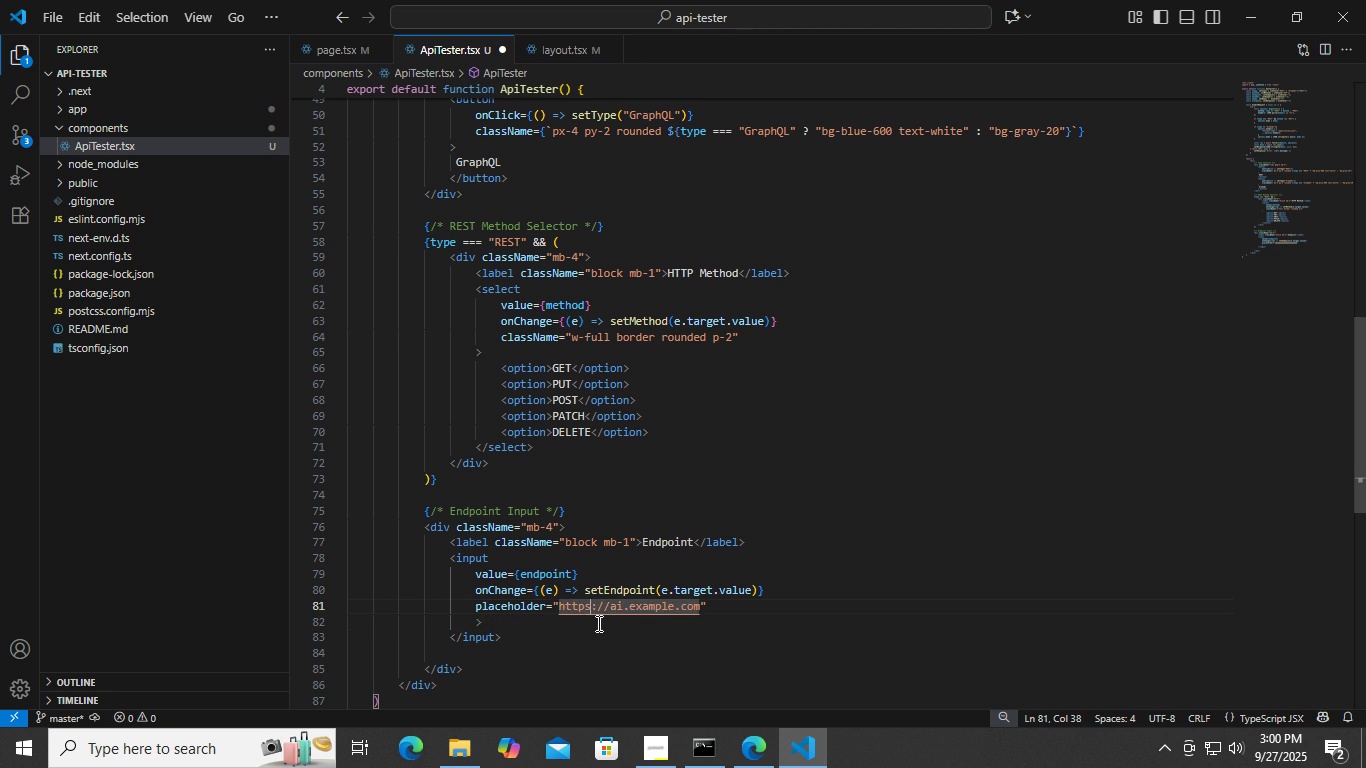 
key(ArrowRight)
 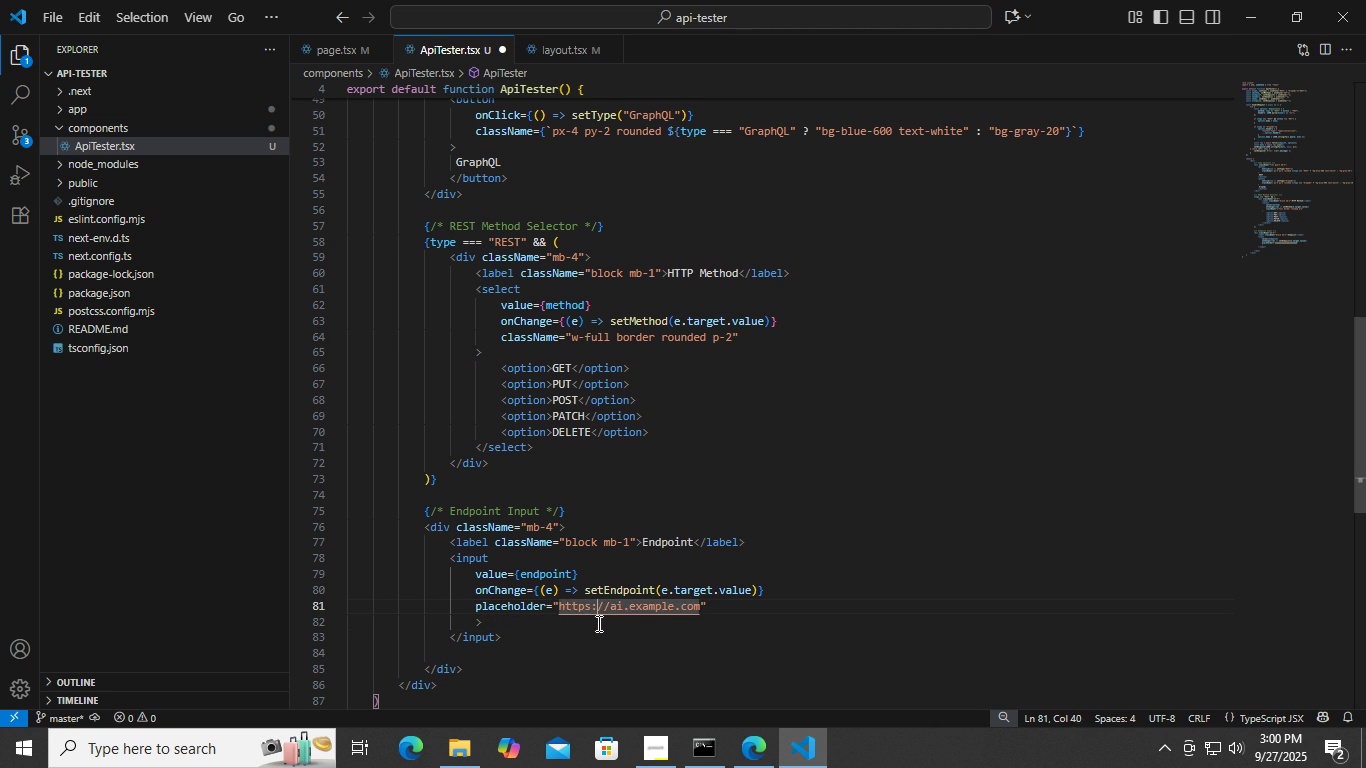 
key(ArrowRight)
 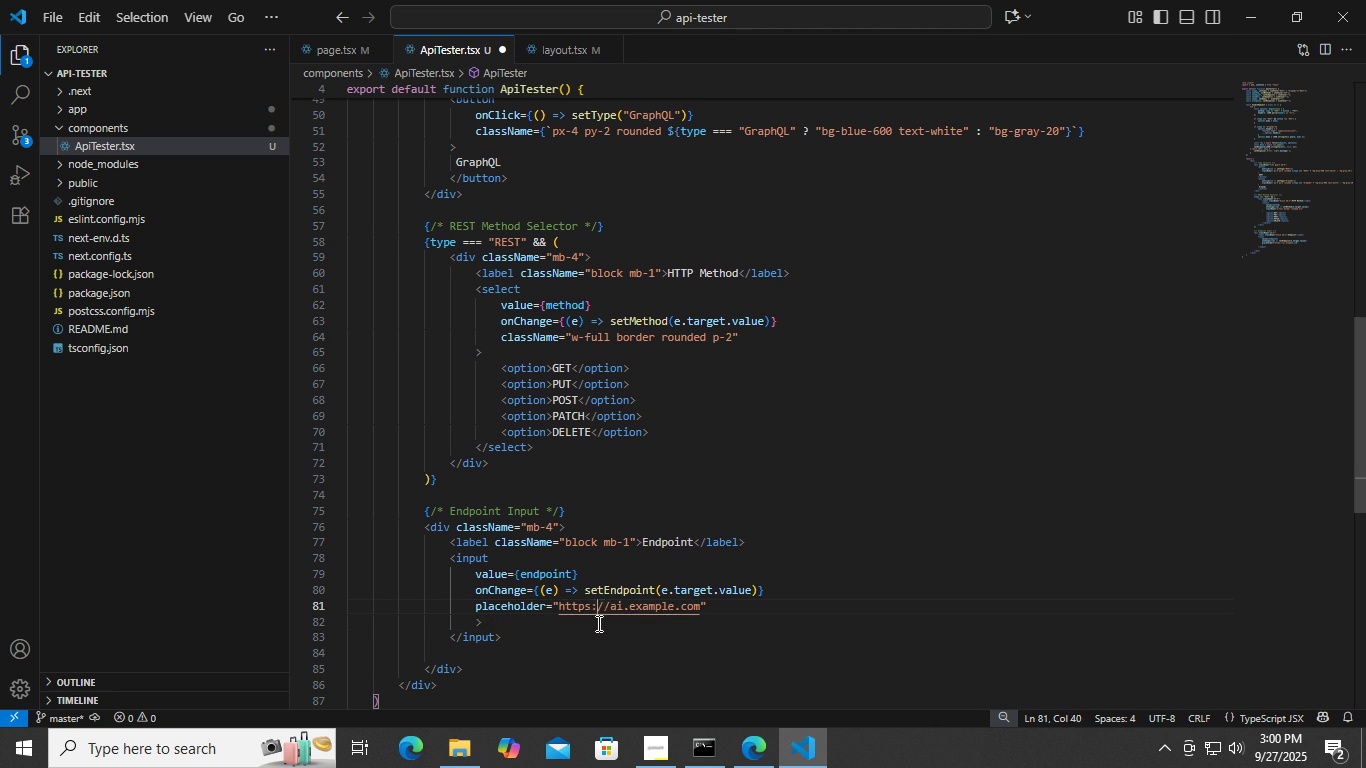 
key(ArrowRight)
 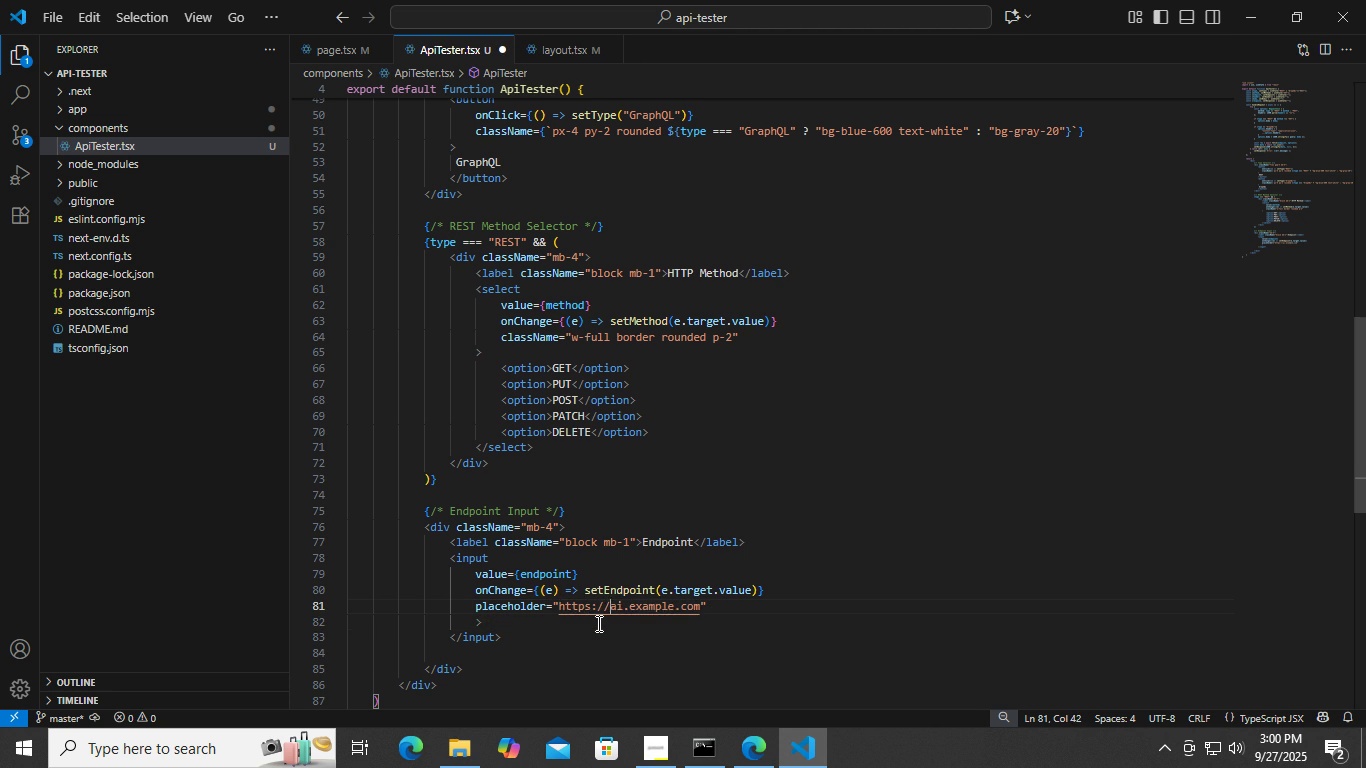 
key(ArrowRight)
 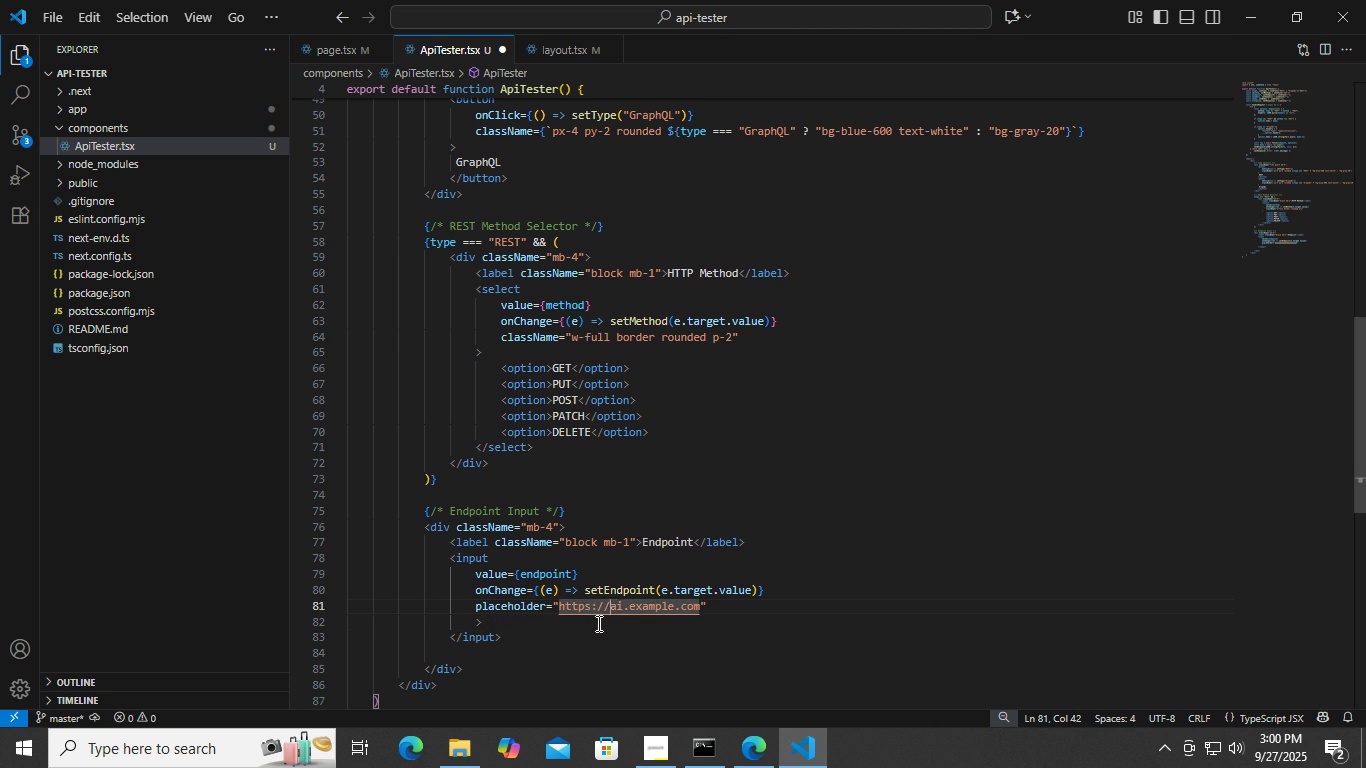 
key(ArrowRight)
 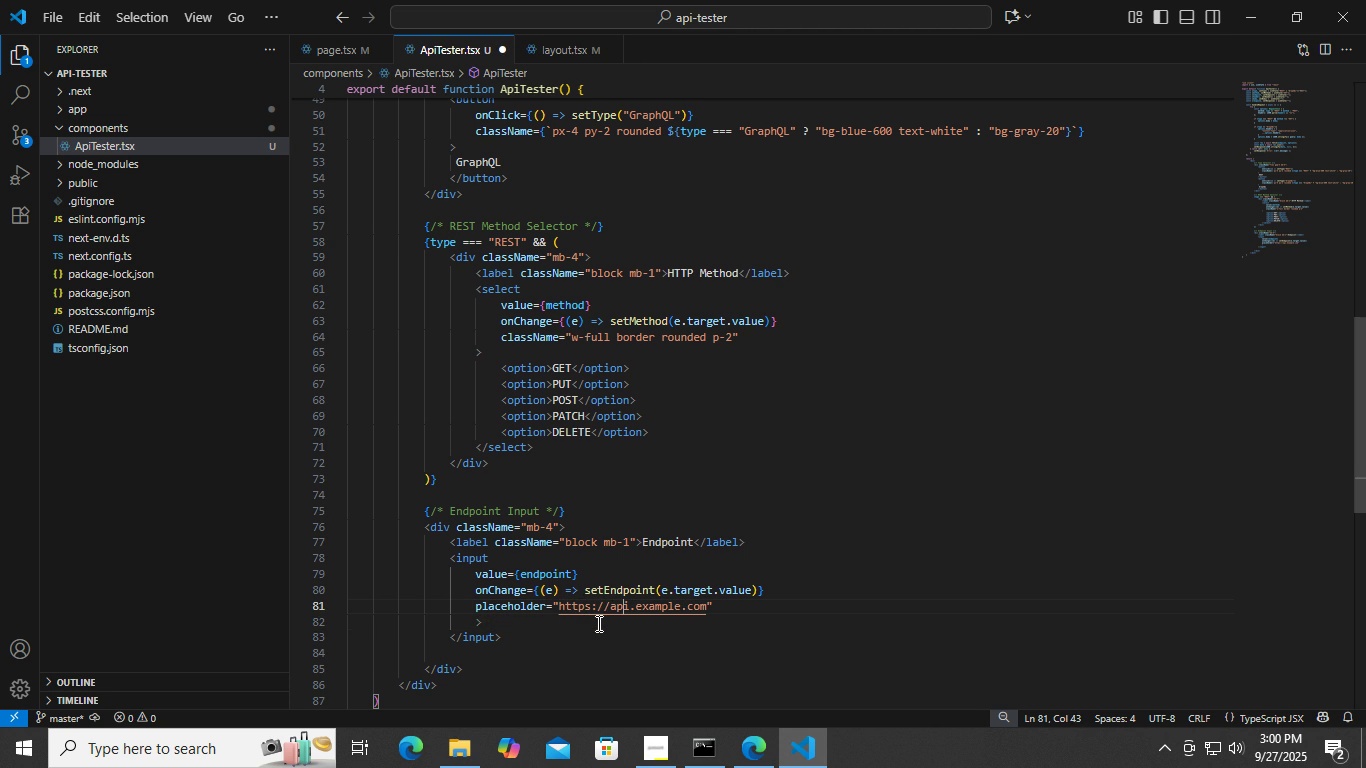 
key(P)
 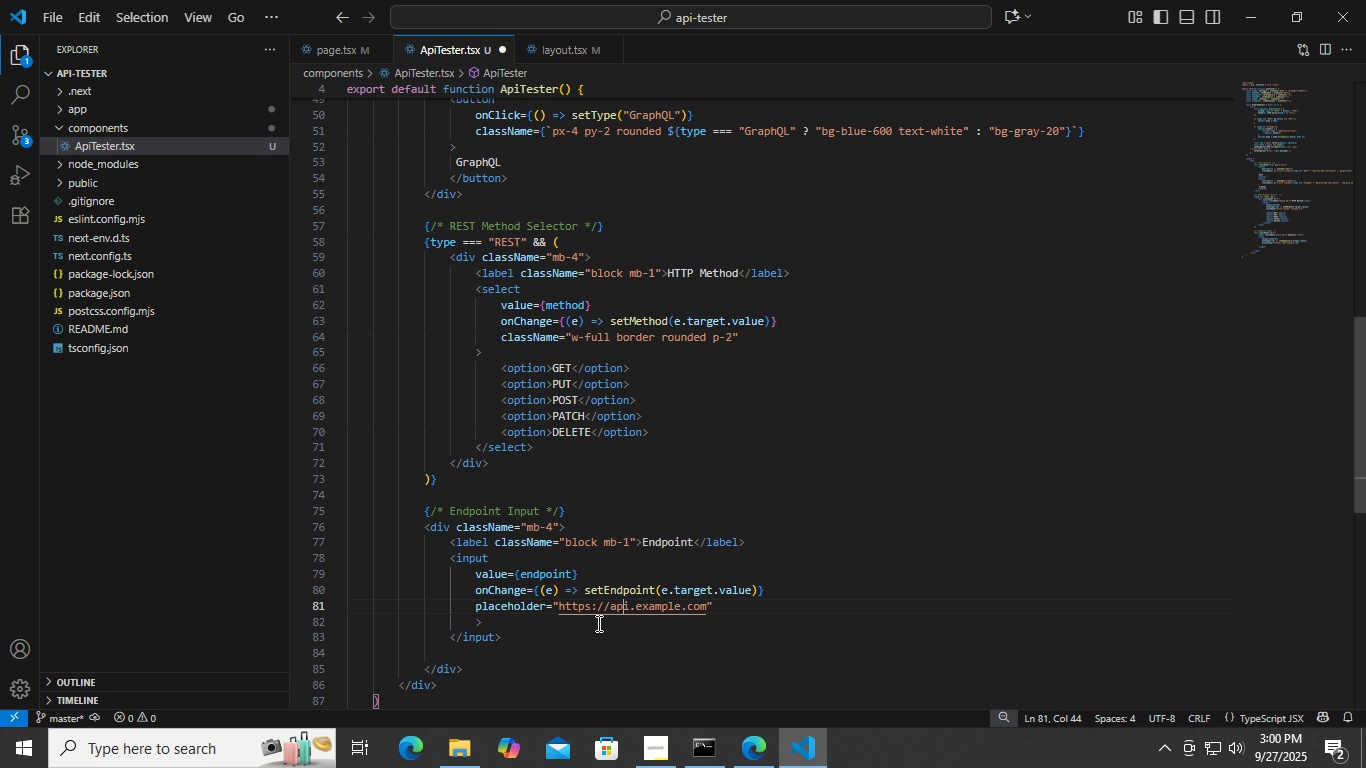 
key(Control+ControlLeft)
 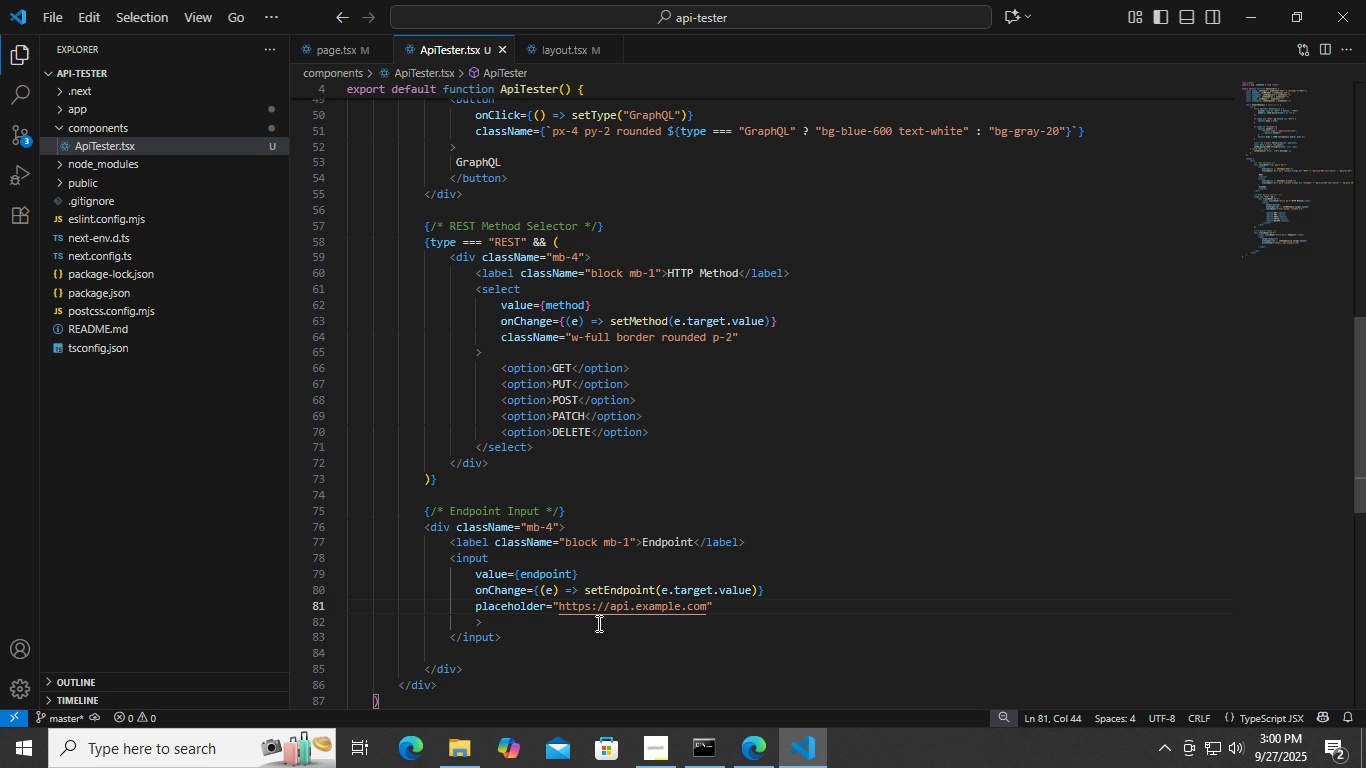 
key(Control+S)
 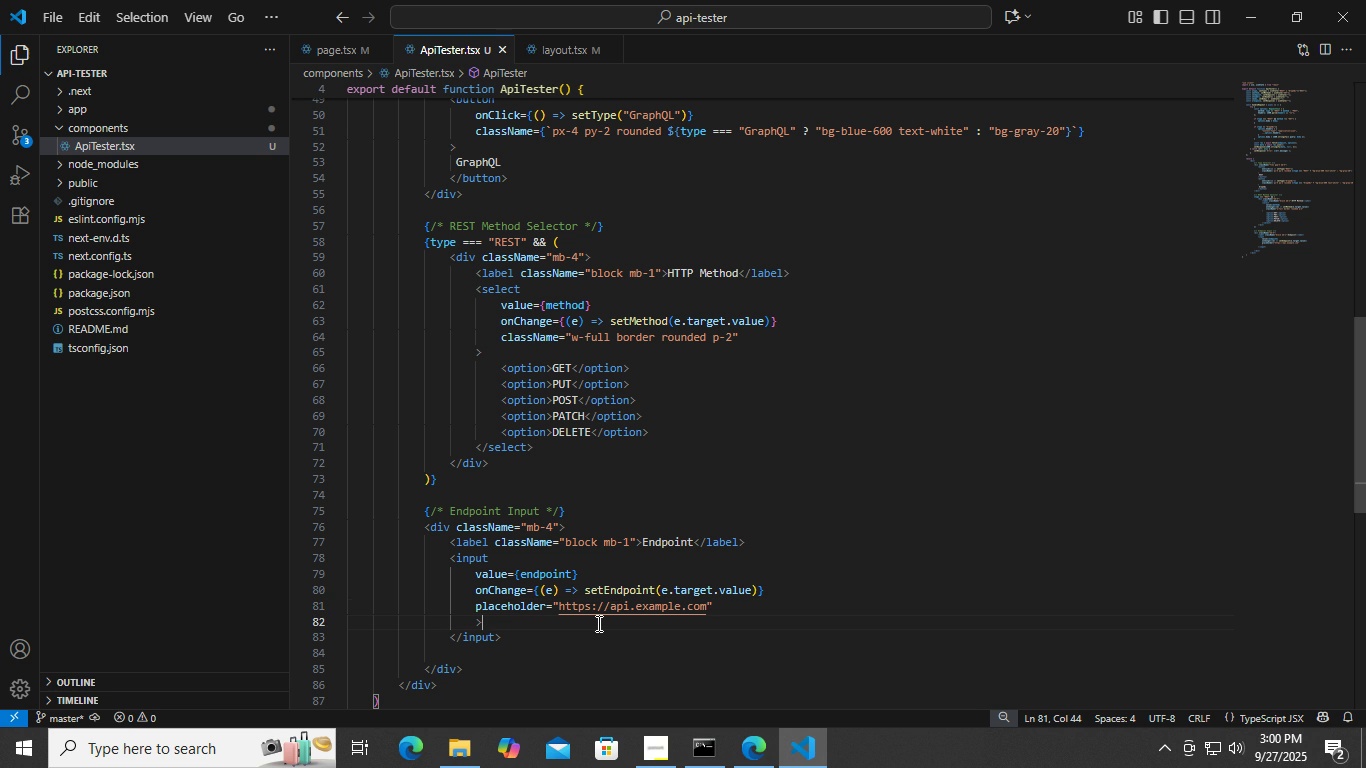 
key(ArrowDown)
 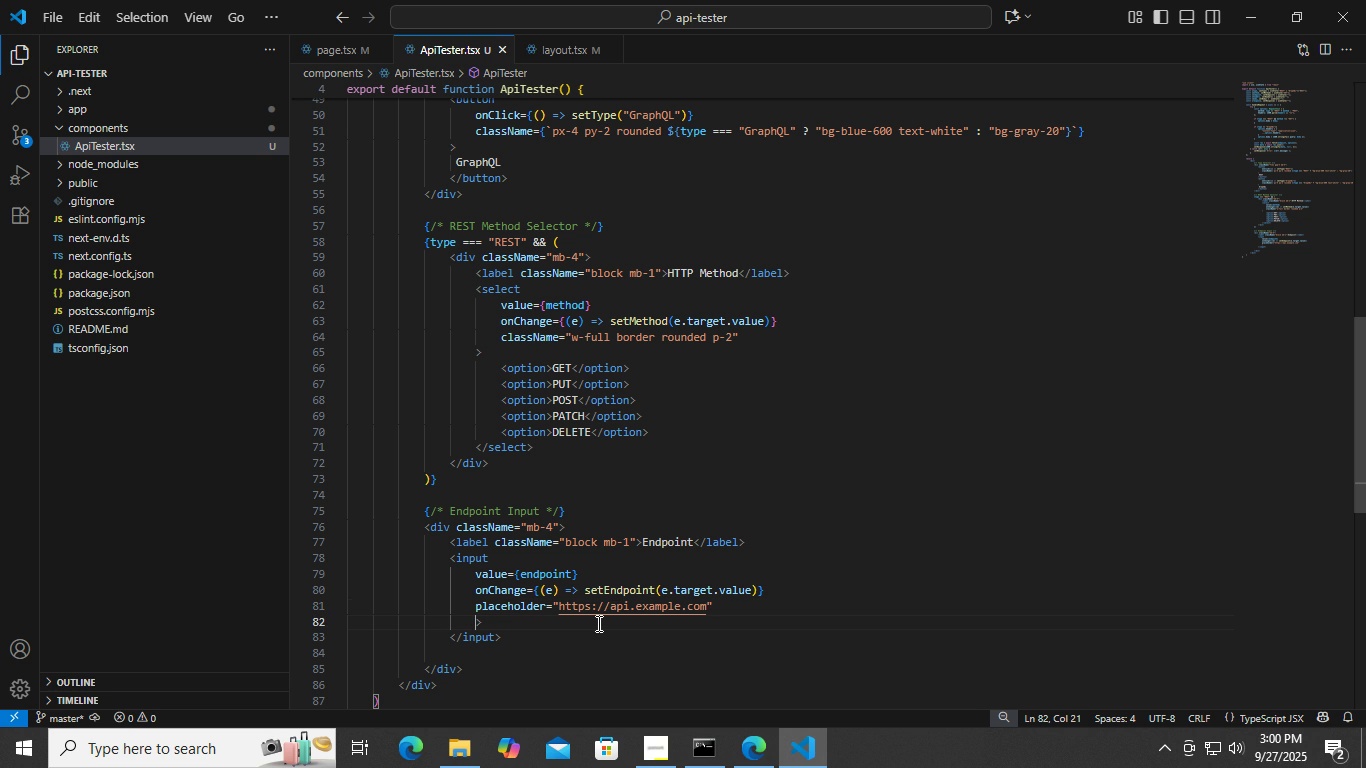 
key(ArrowLeft)
 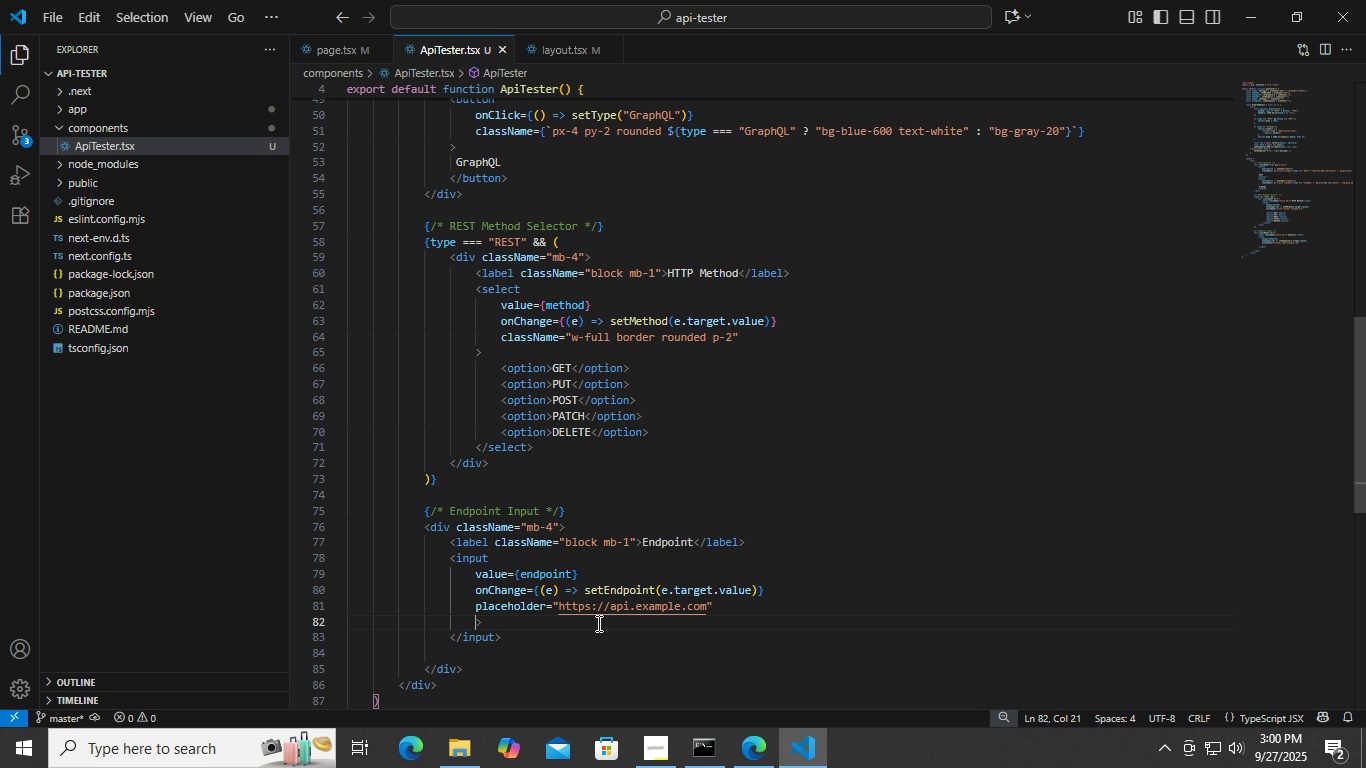 
type(v)
key(Backspace)
type(clas)
 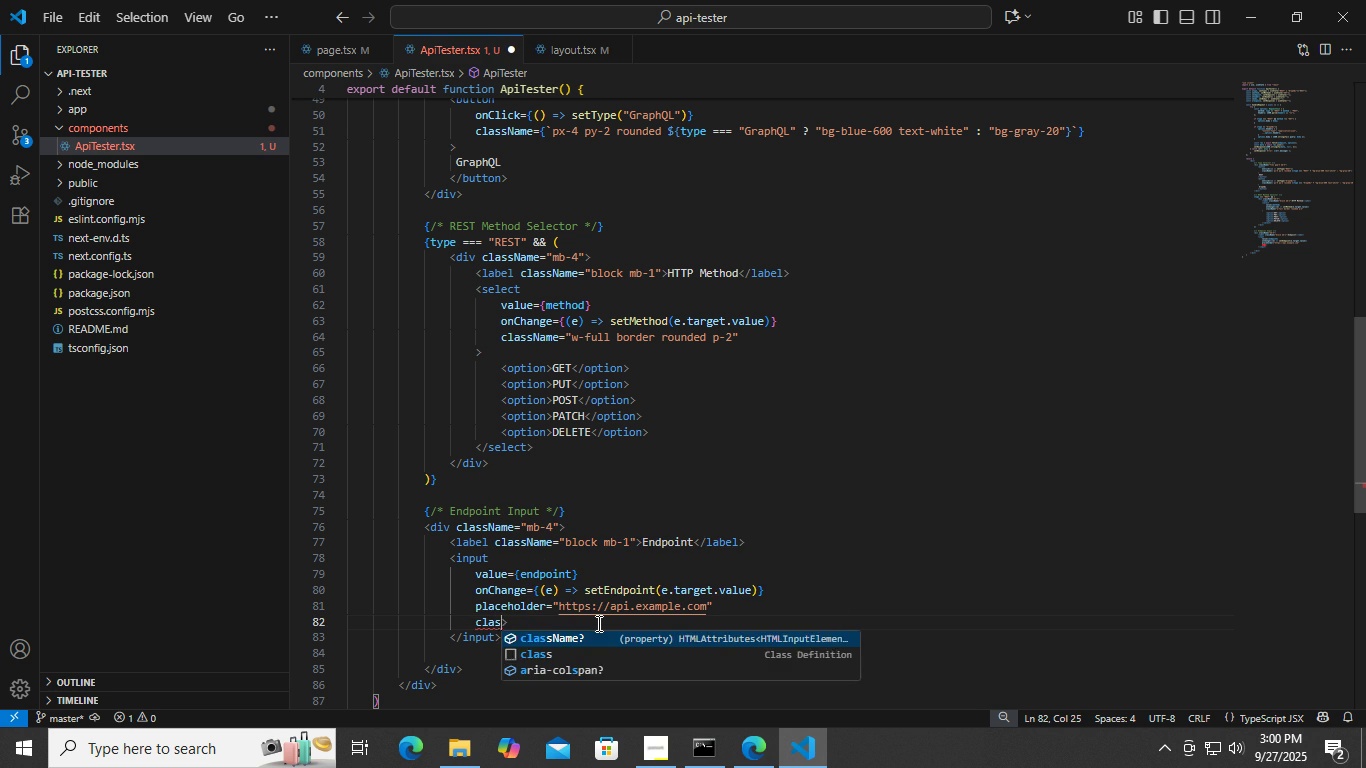 
key(Enter)
 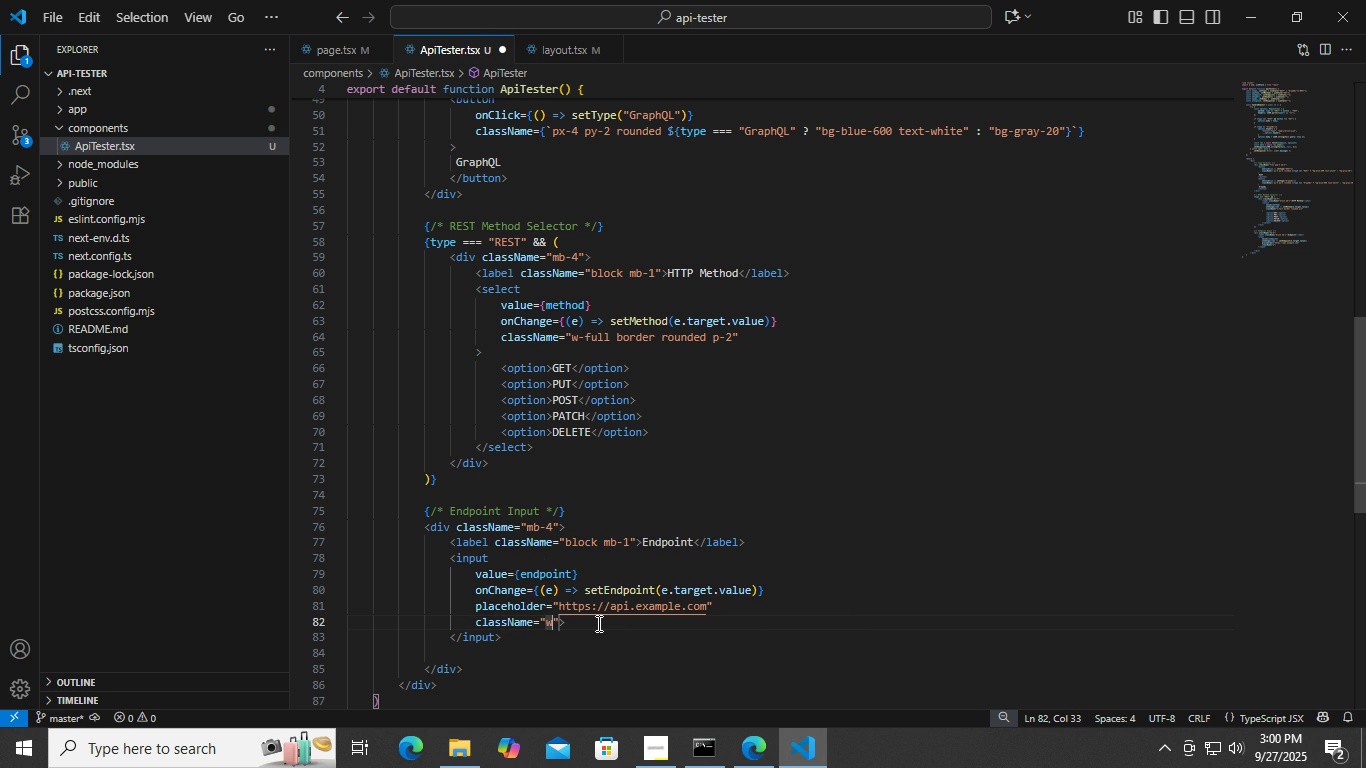 
type(w-full border rounded p-2)